 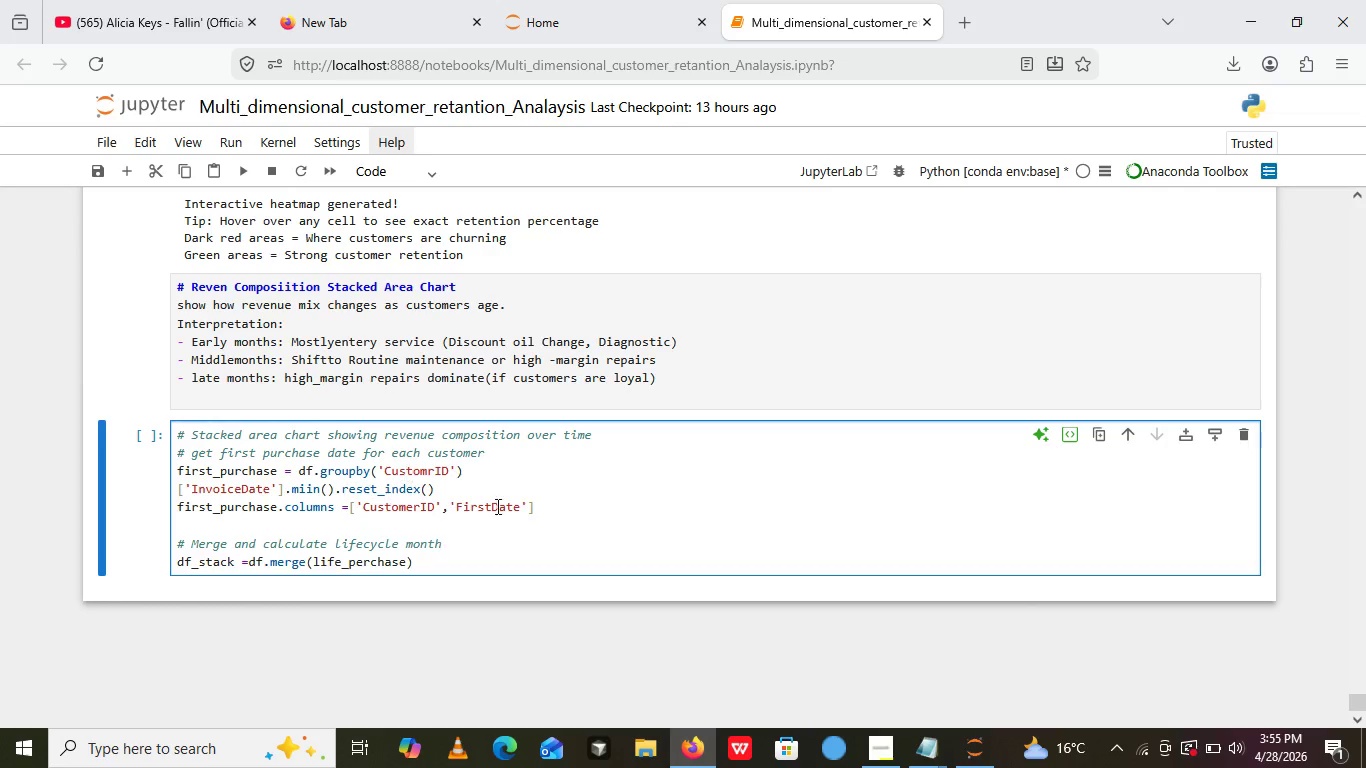 
left_click([466, 559])
 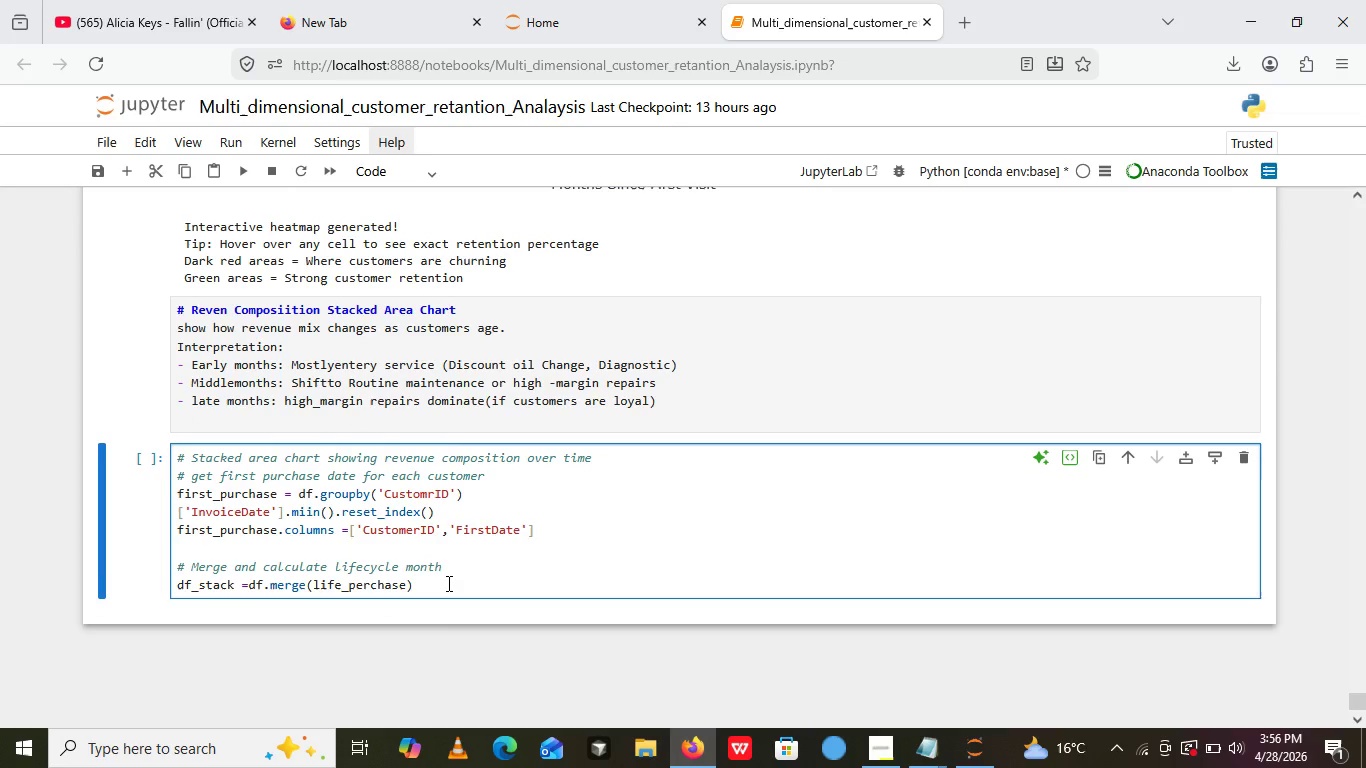 
left_click([447, 583])
 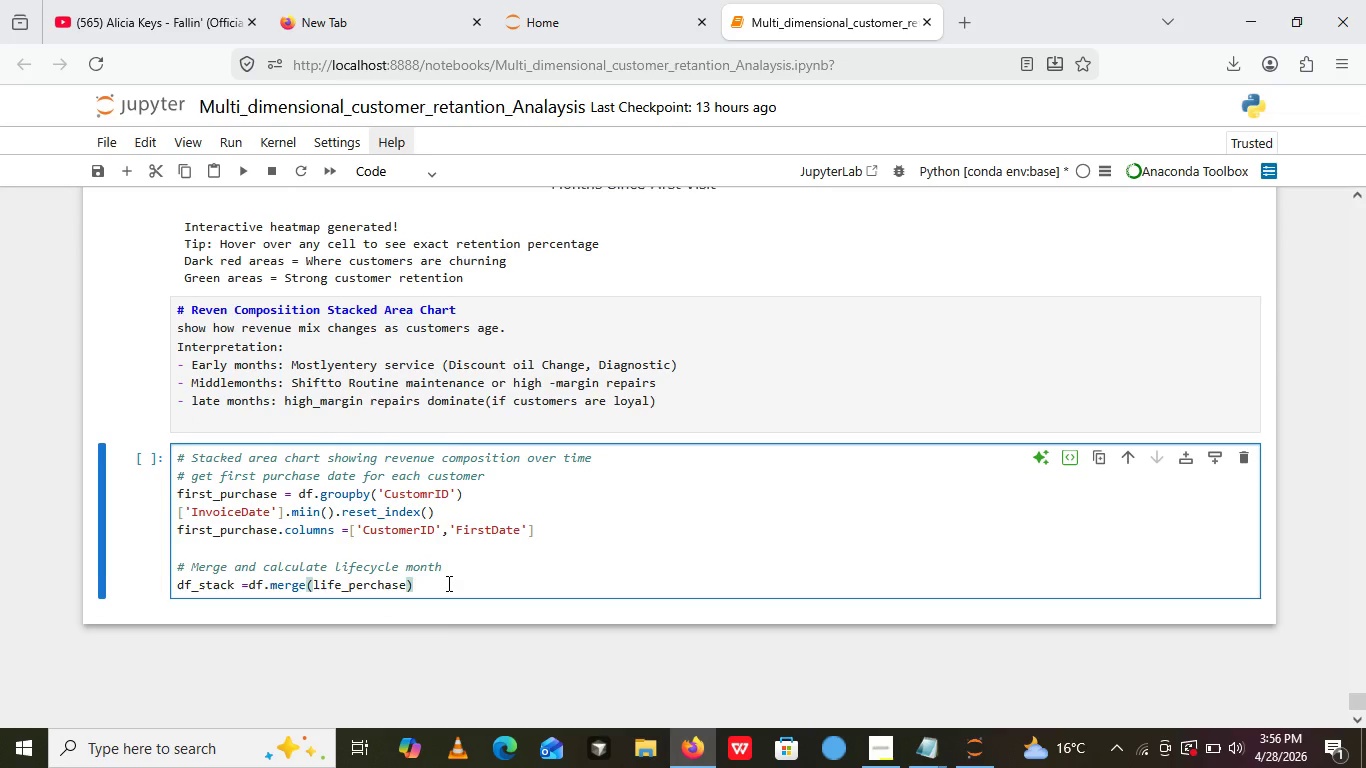 
key(Enter)
 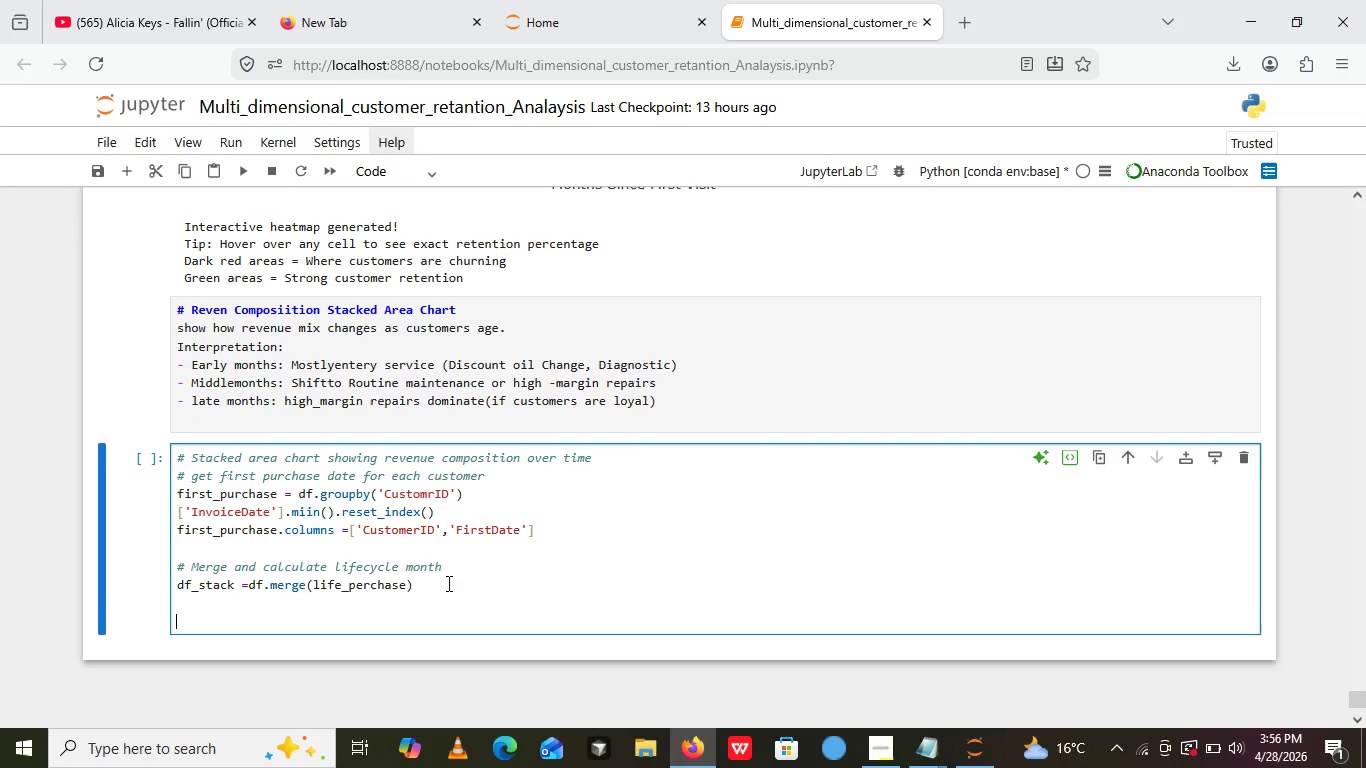 
hold_key(key=Enter, duration=0.72)
 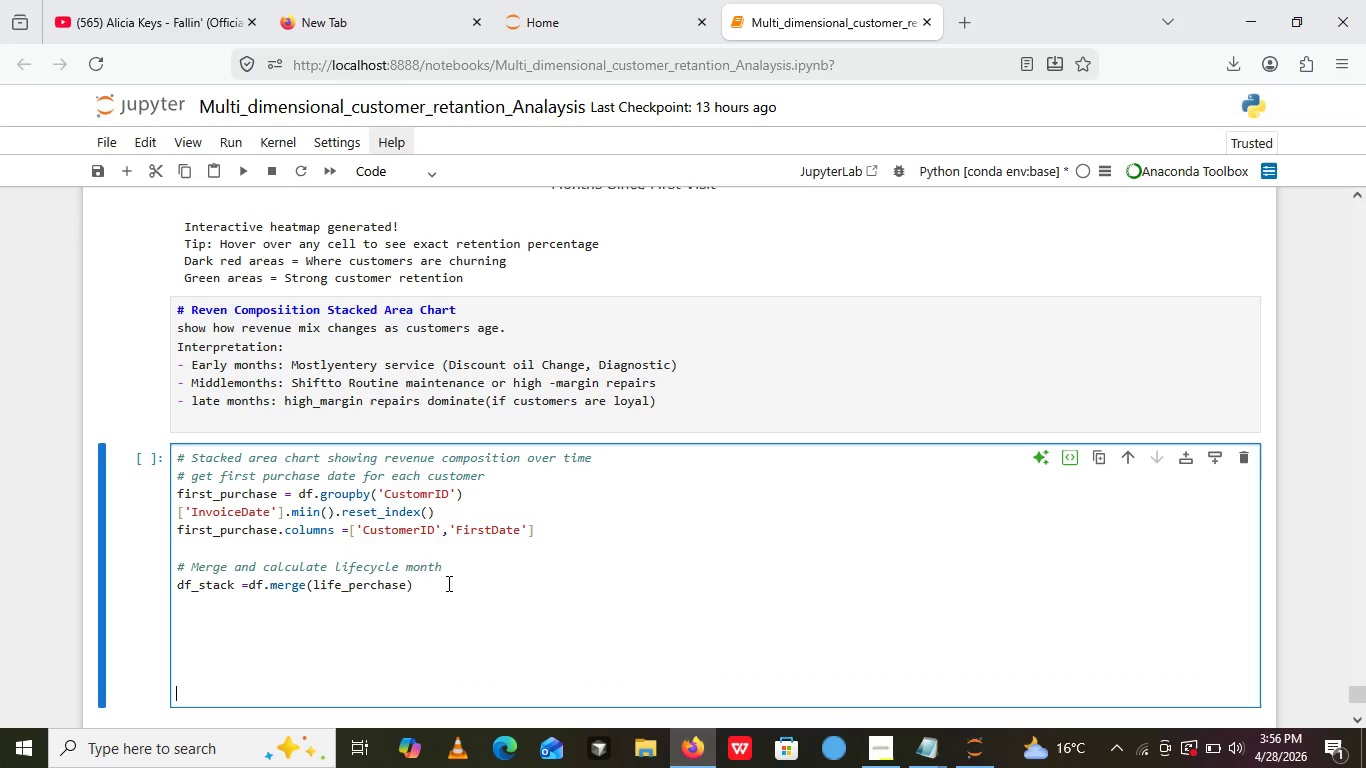 
key(Control+V)
 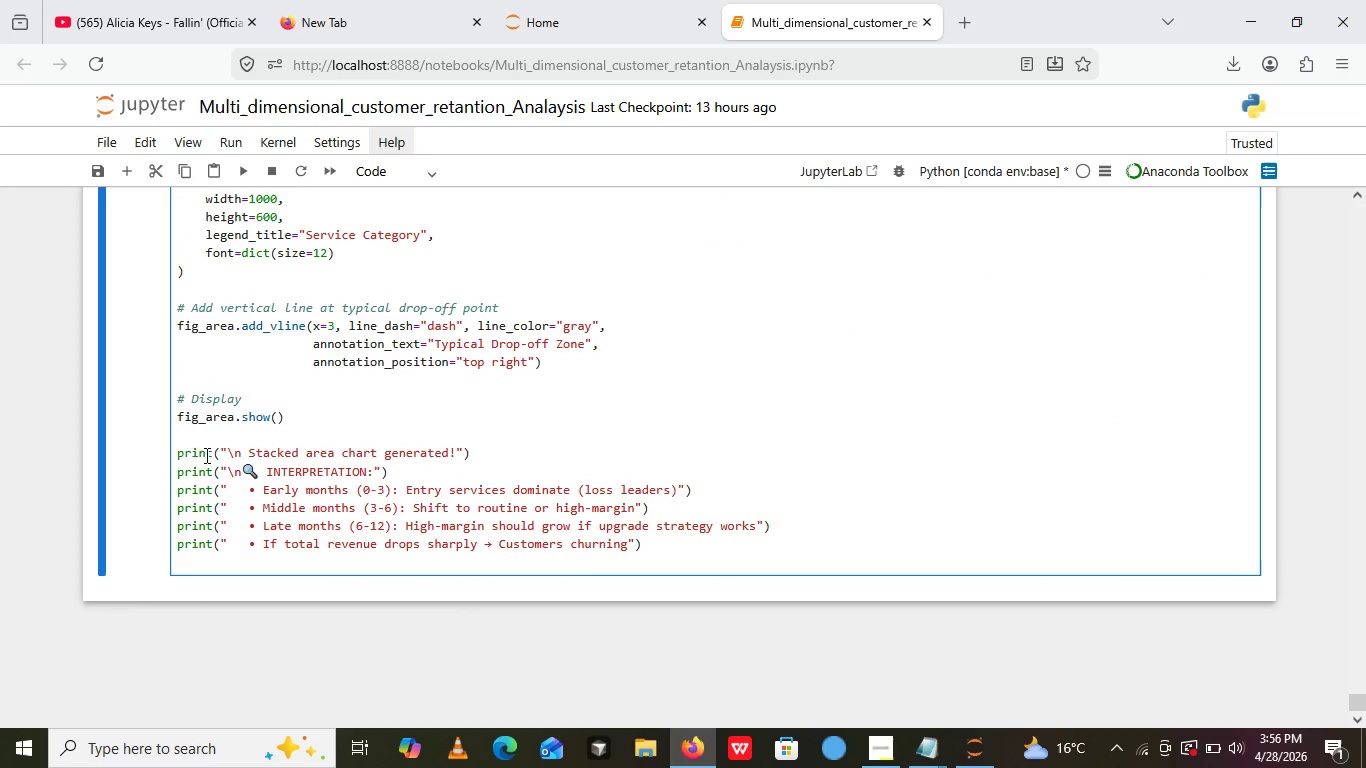 
left_click([262, 475])